 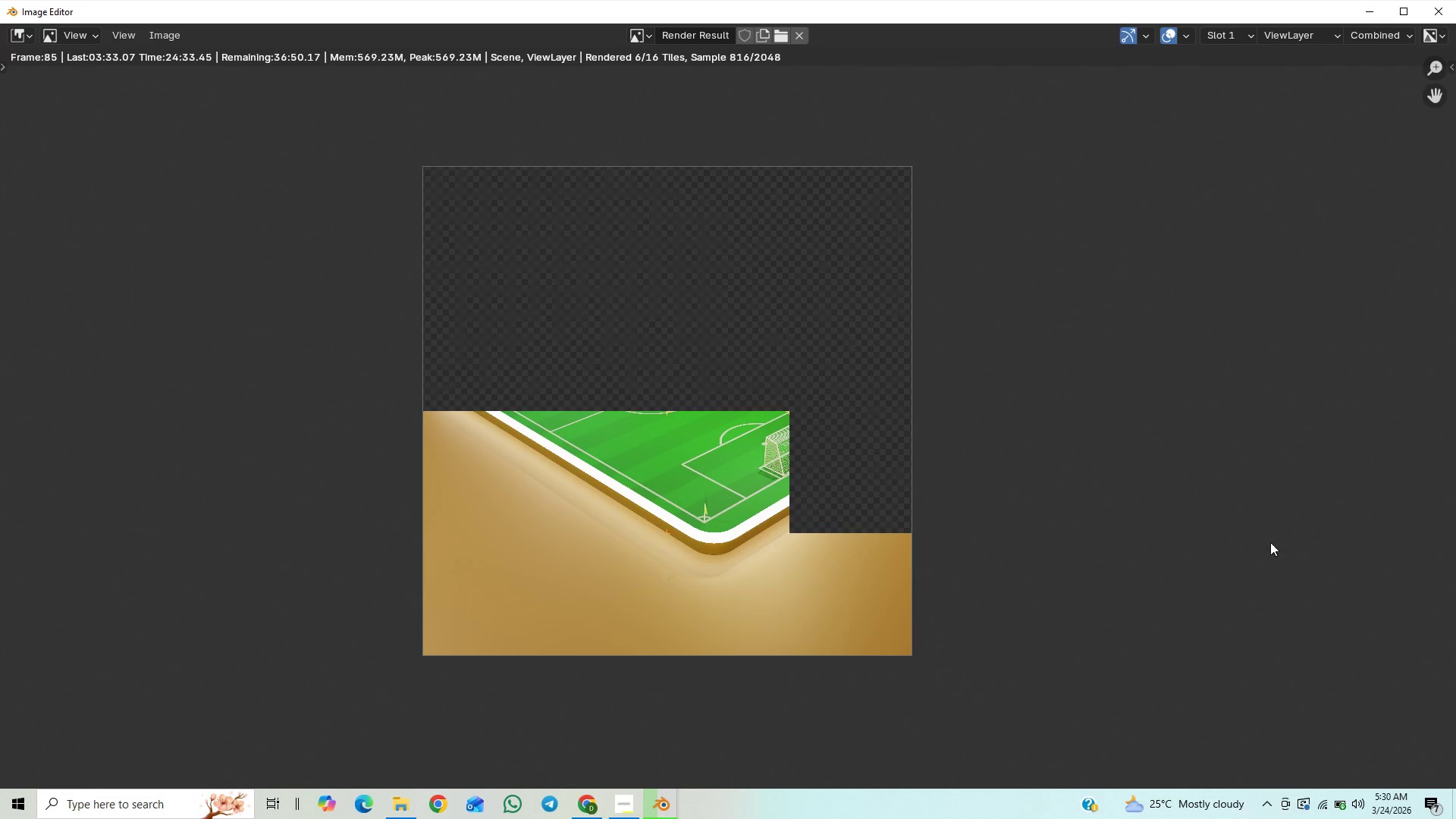 
scroll: coordinate [1062, 592], scroll_direction: up, amount: 8.0
 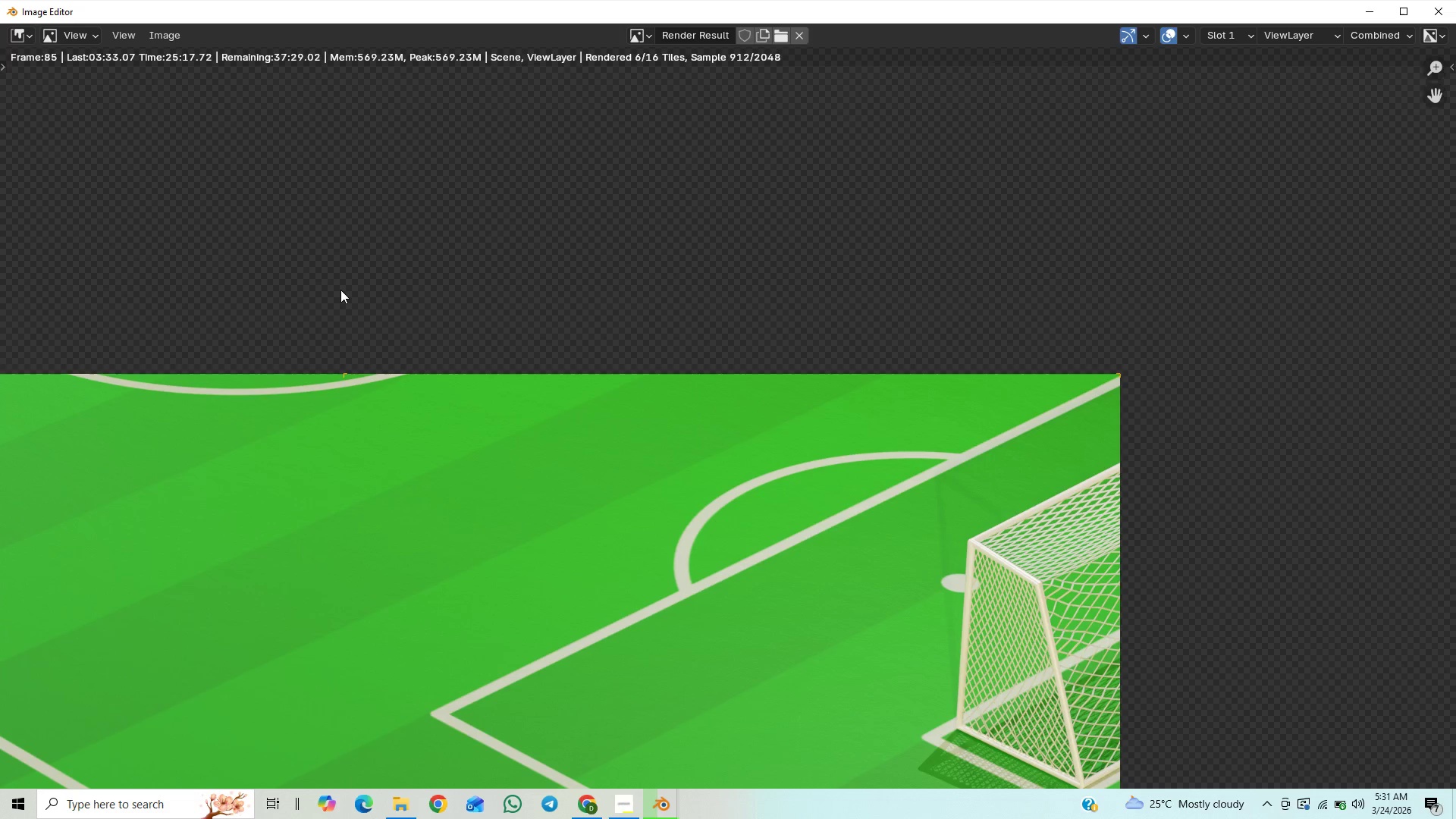 
wait(39.43)
 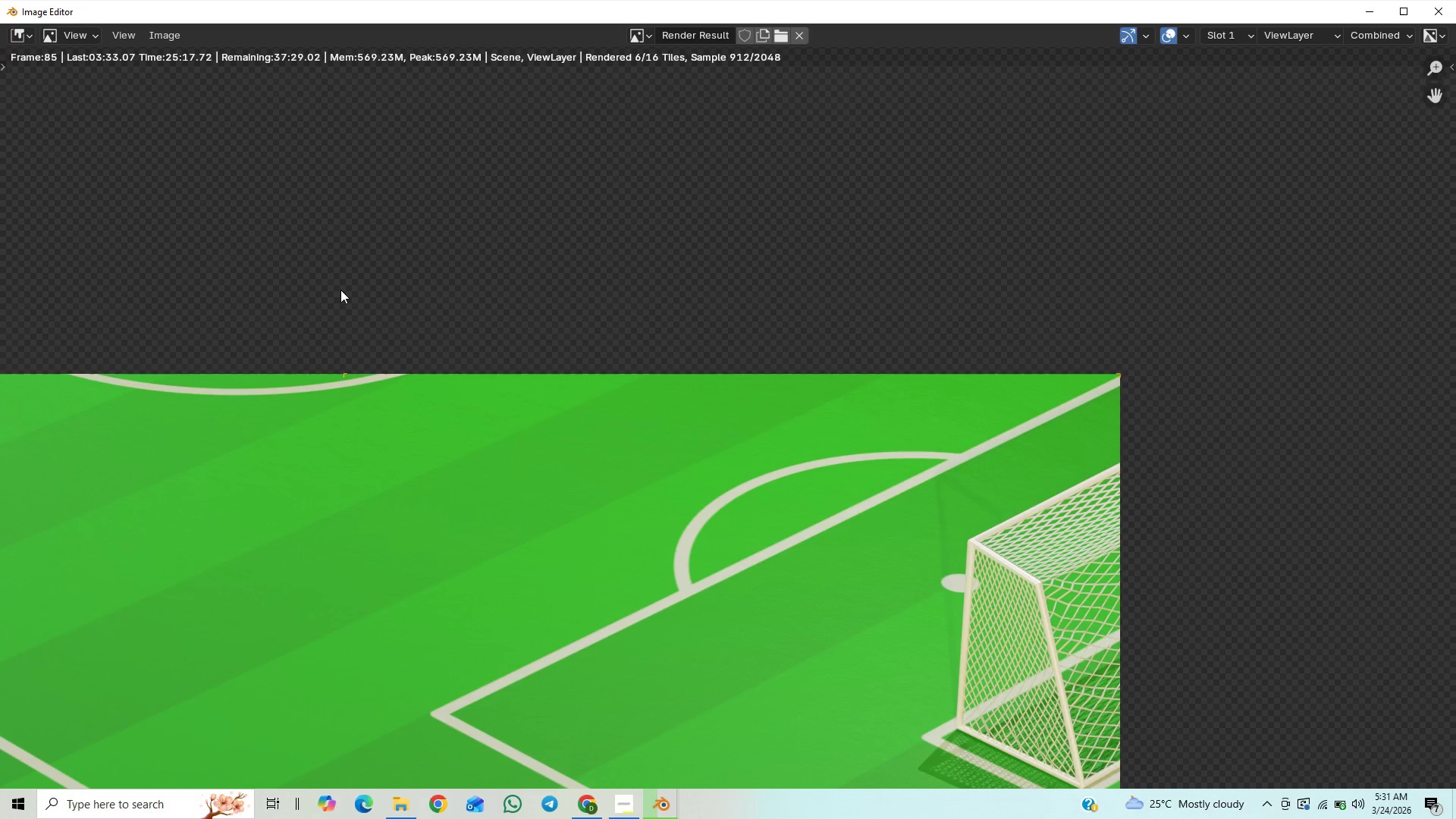 
scroll: coordinate [361, 500], scroll_direction: down, amount: 30.0
 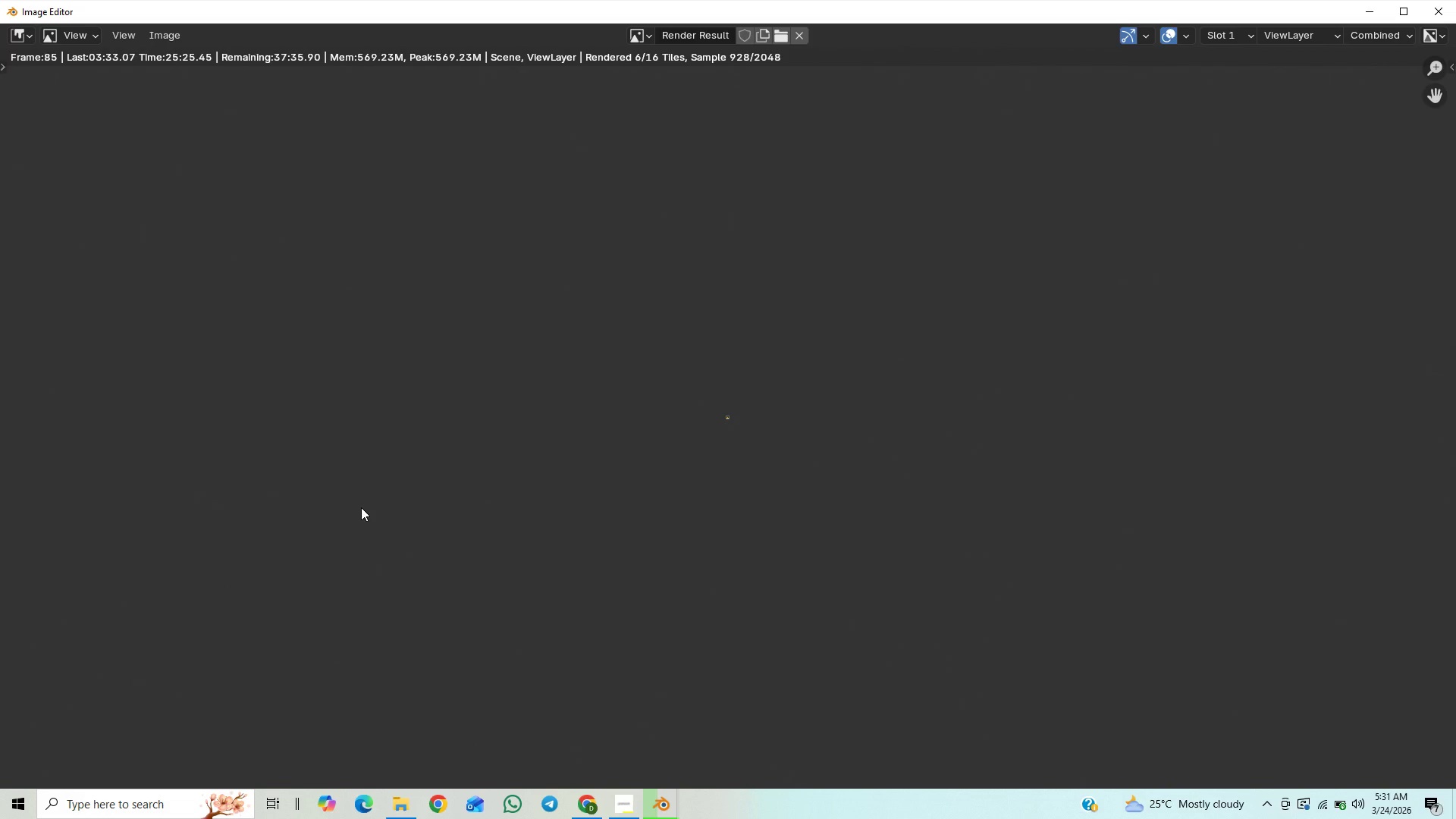 
scroll: coordinate [361, 507], scroll_direction: up, amount: 22.0
 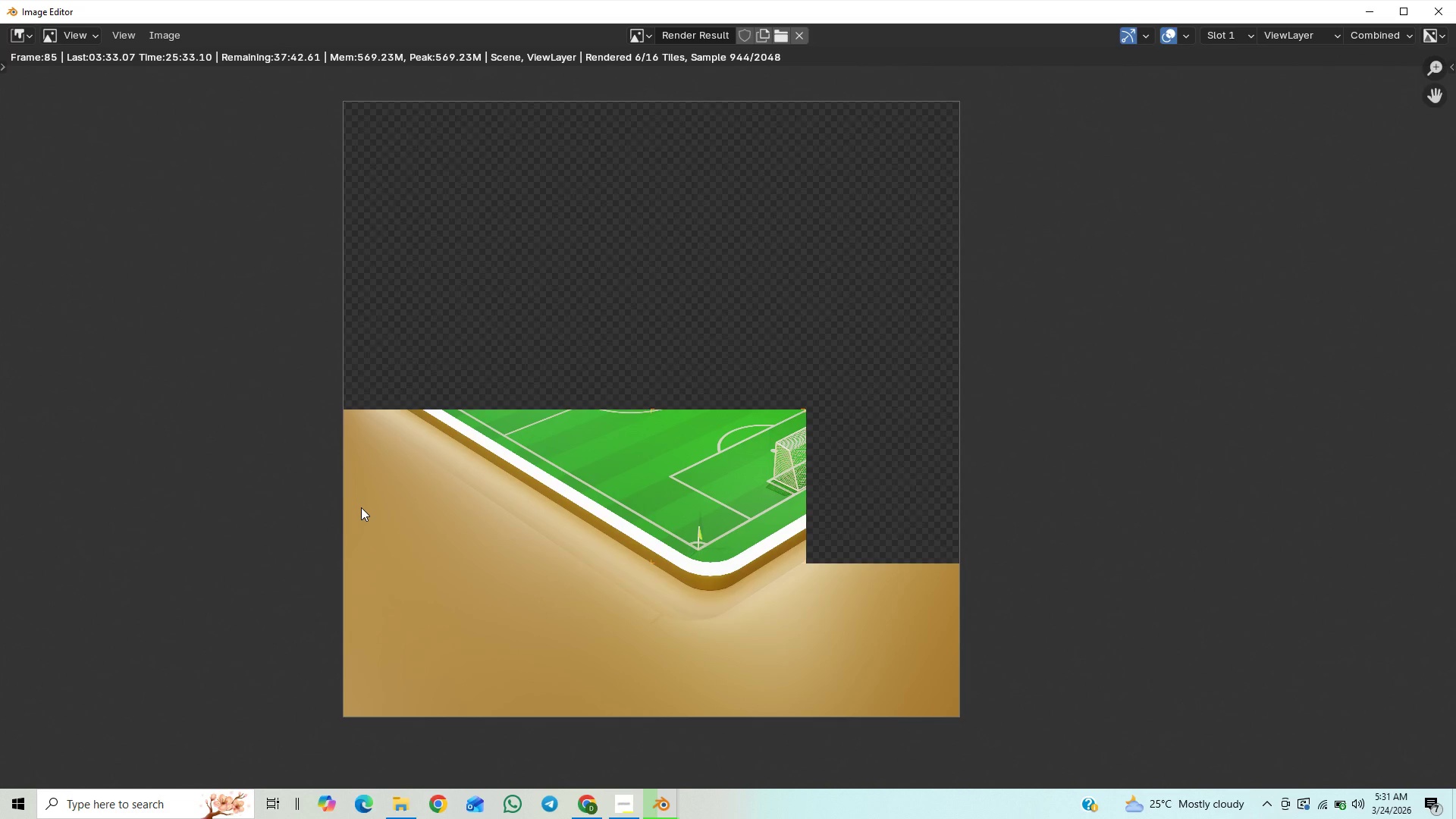 
wait(13.67)
 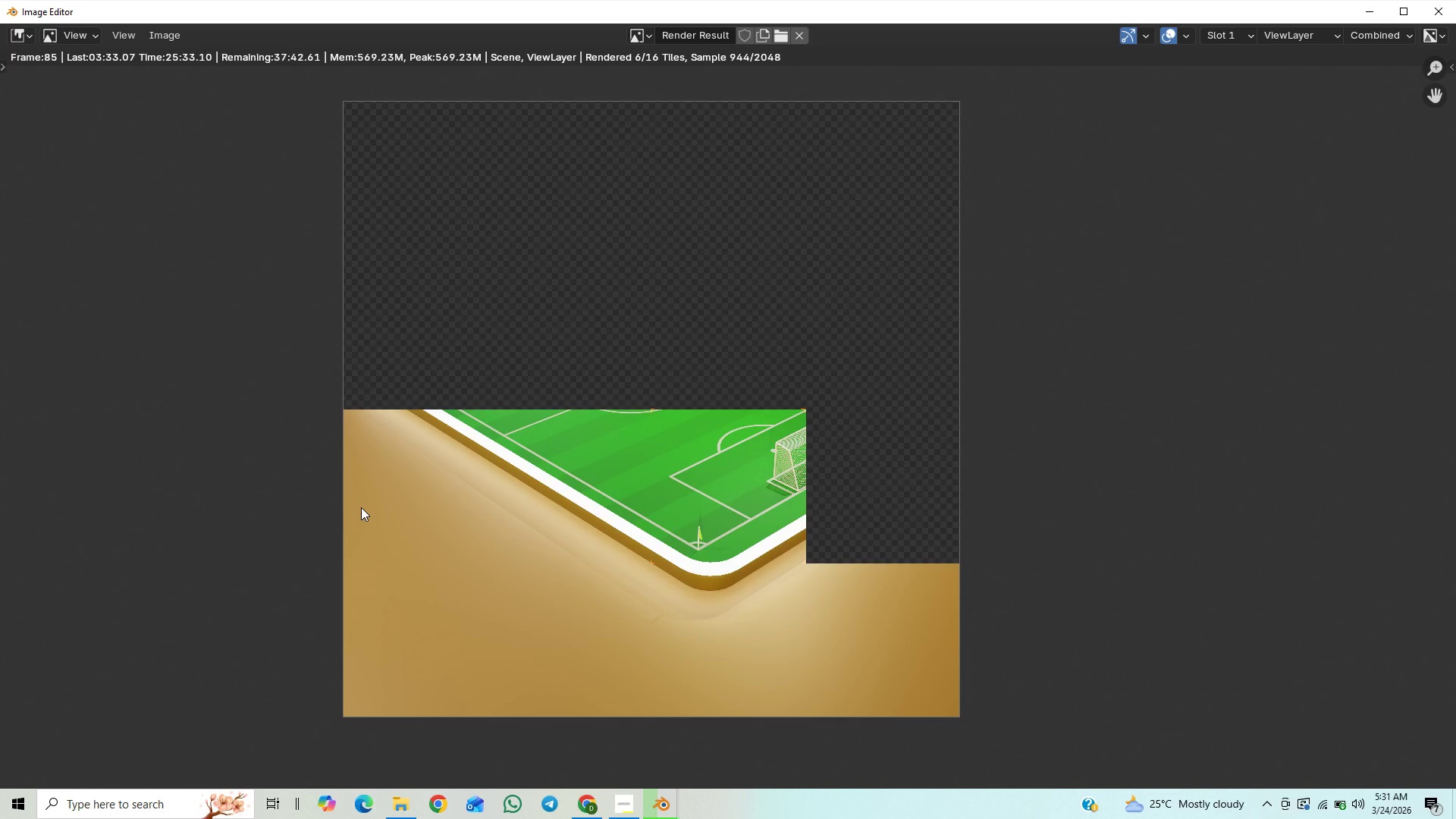 
scroll: coordinate [521, 604], scroll_direction: up, amount: 2.0
 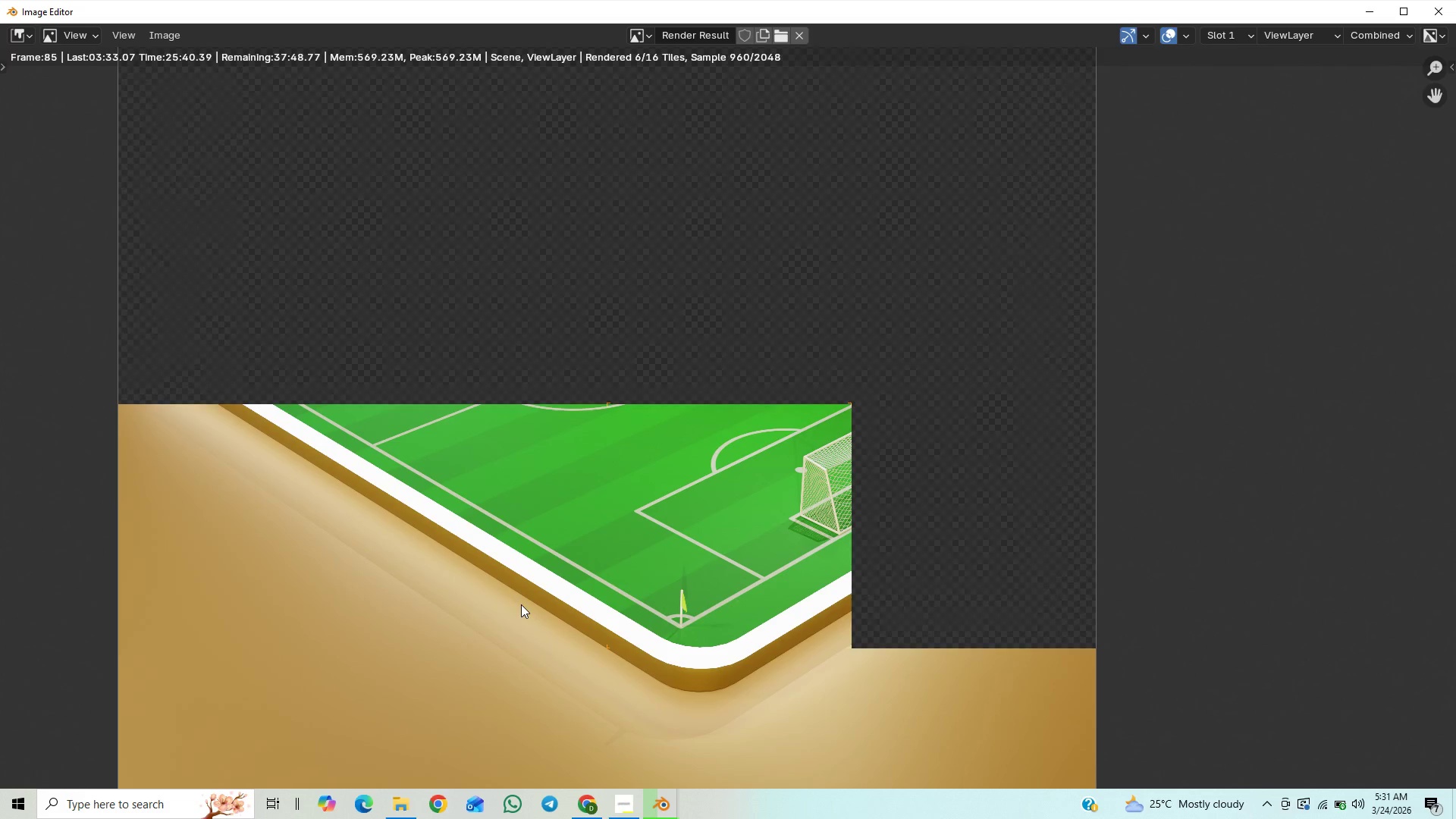 
scroll: coordinate [521, 604], scroll_direction: none, amount: 0.0
 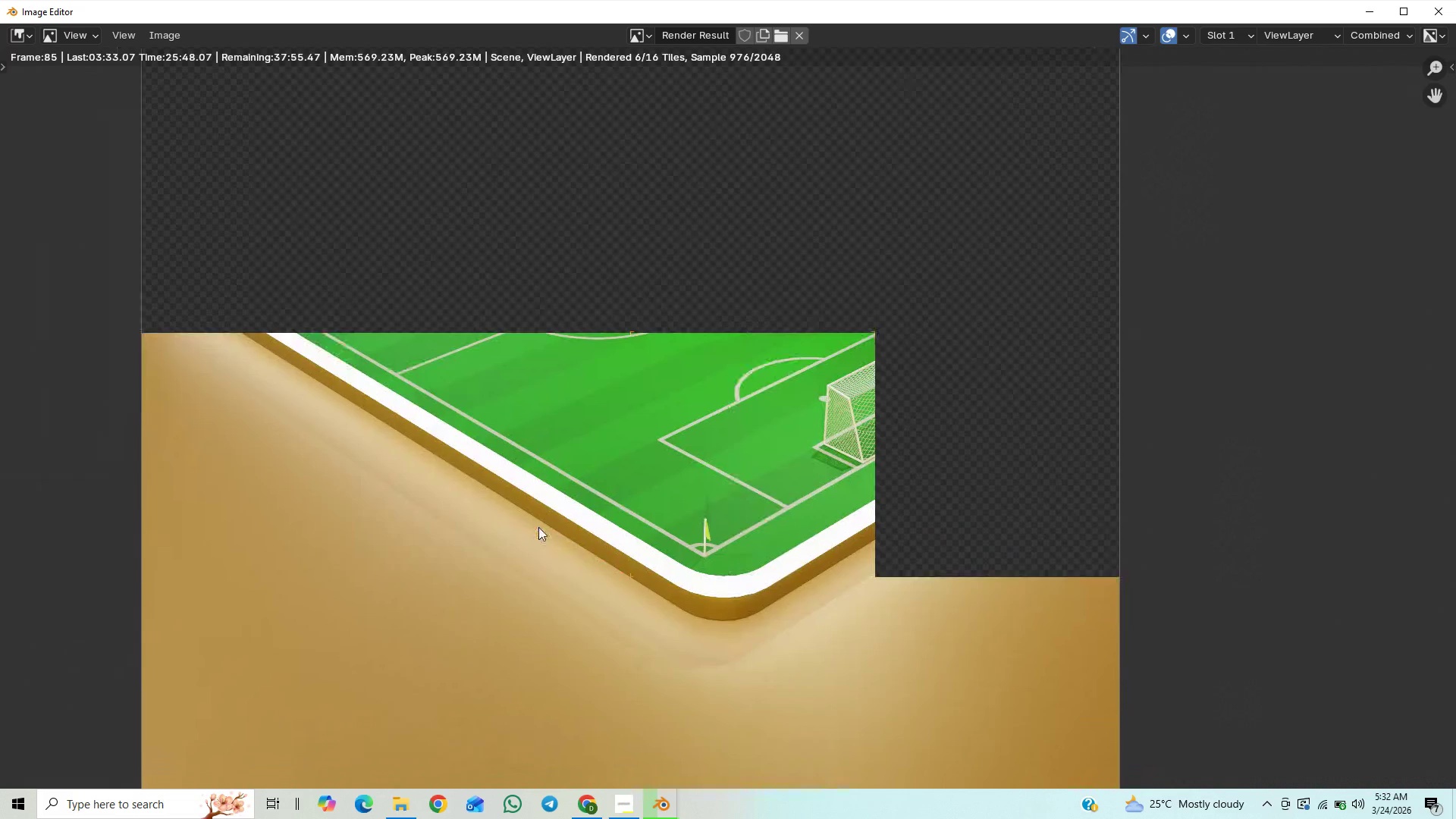 
scroll: coordinate [574, 585], scroll_direction: up, amount: 5.0
 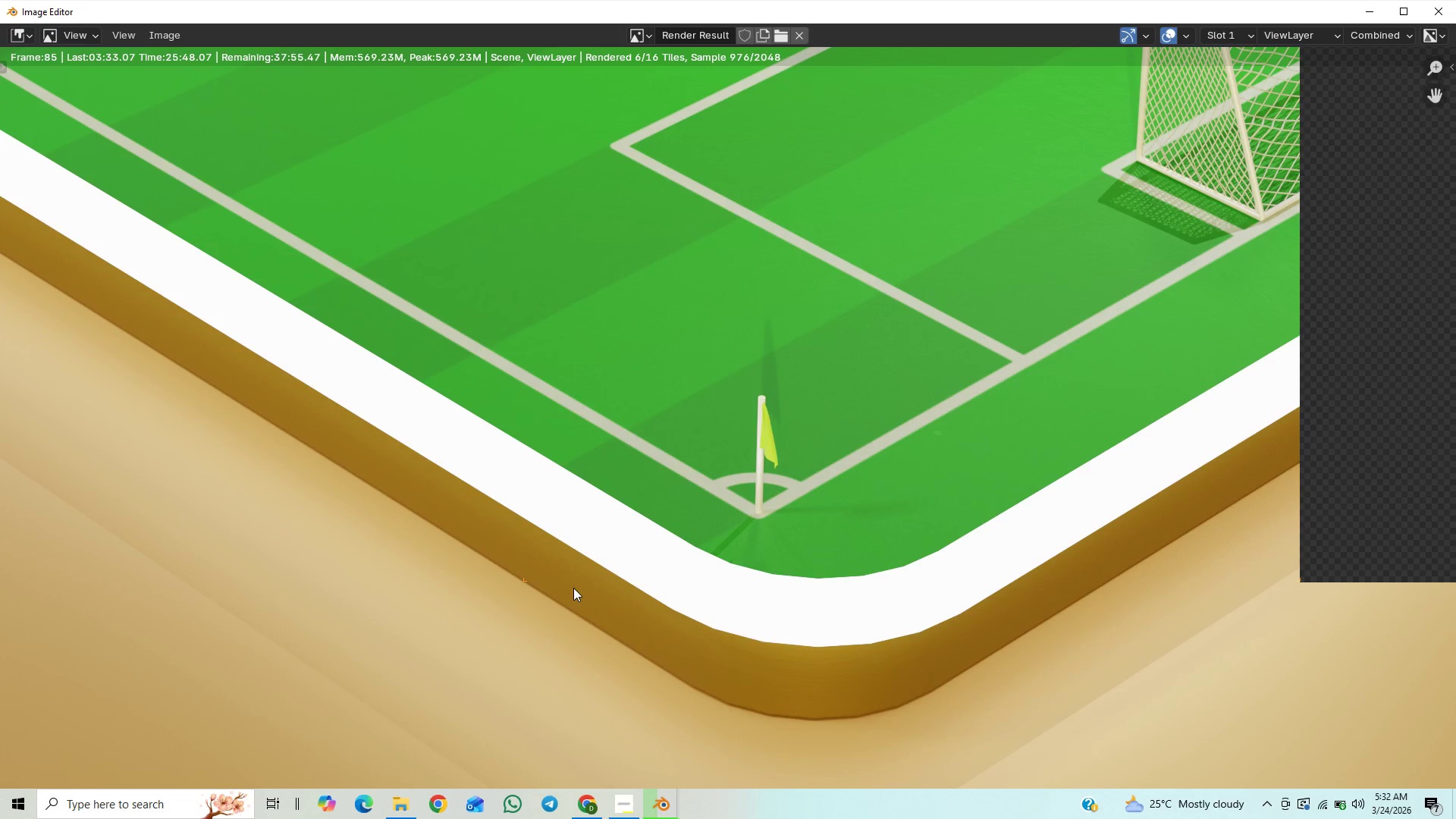 
scroll: coordinate [642, 663], scroll_direction: down, amount: 6.0
 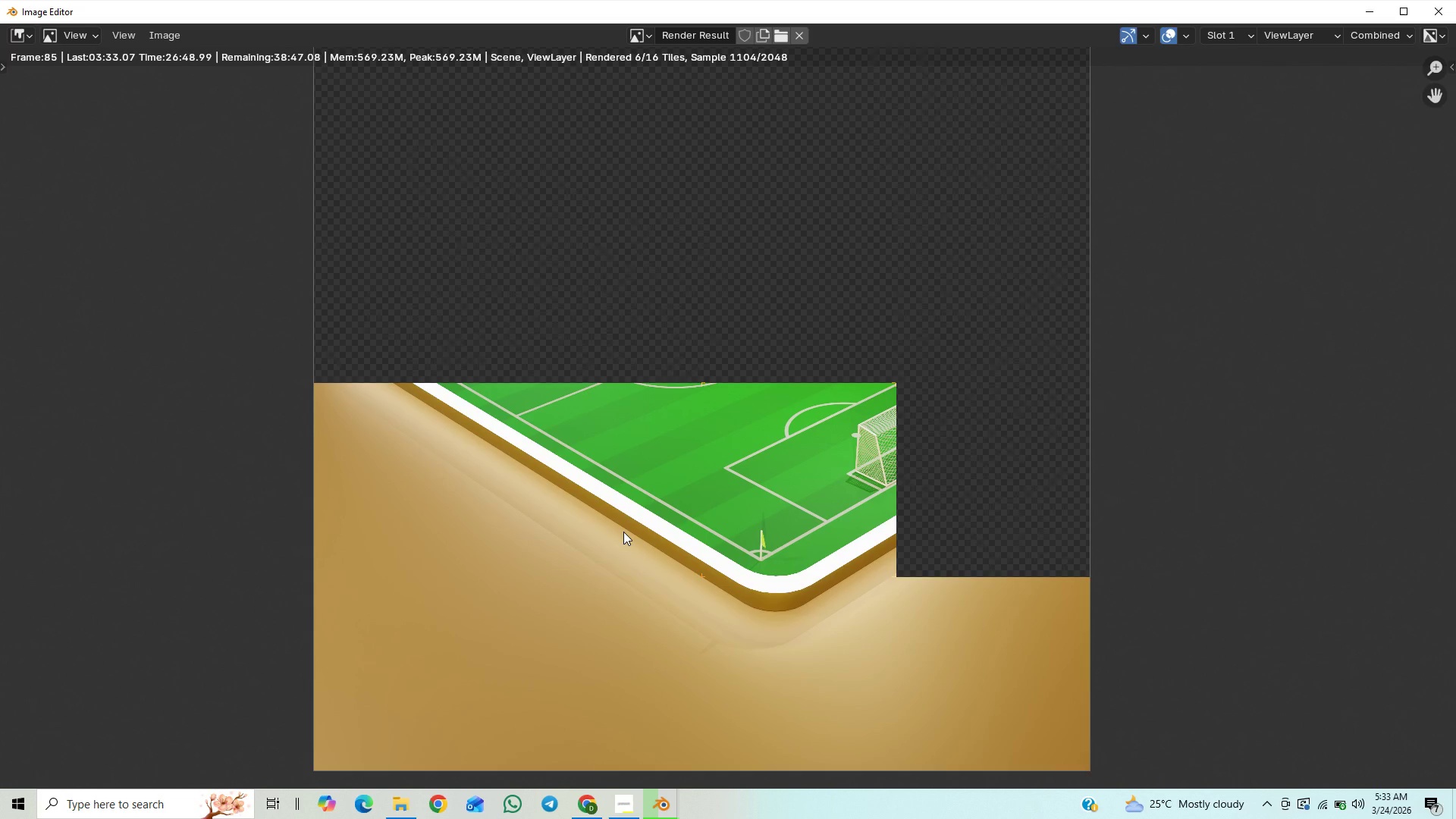 
wait(53.27)
 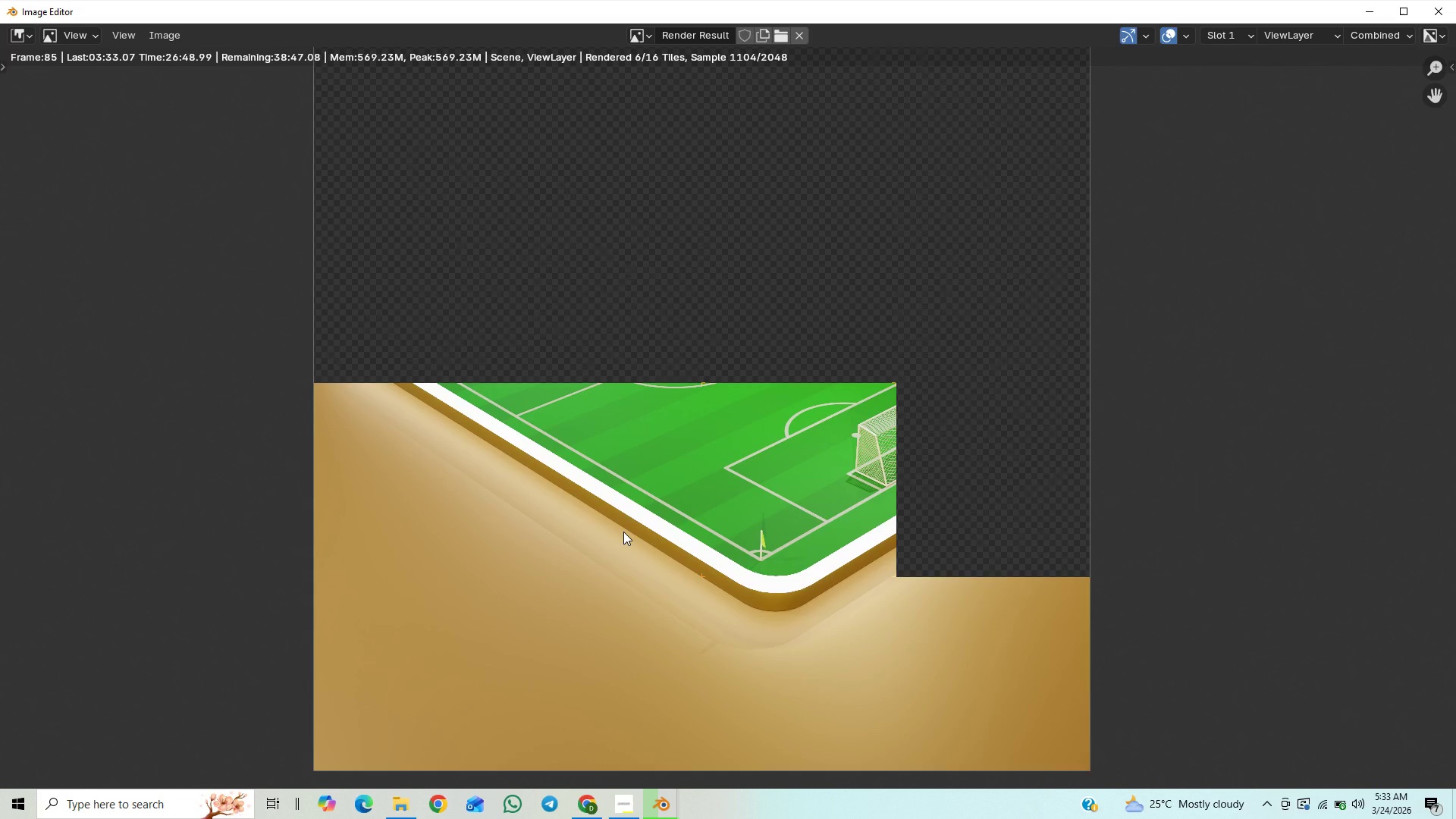 
left_click([1338, 799])
 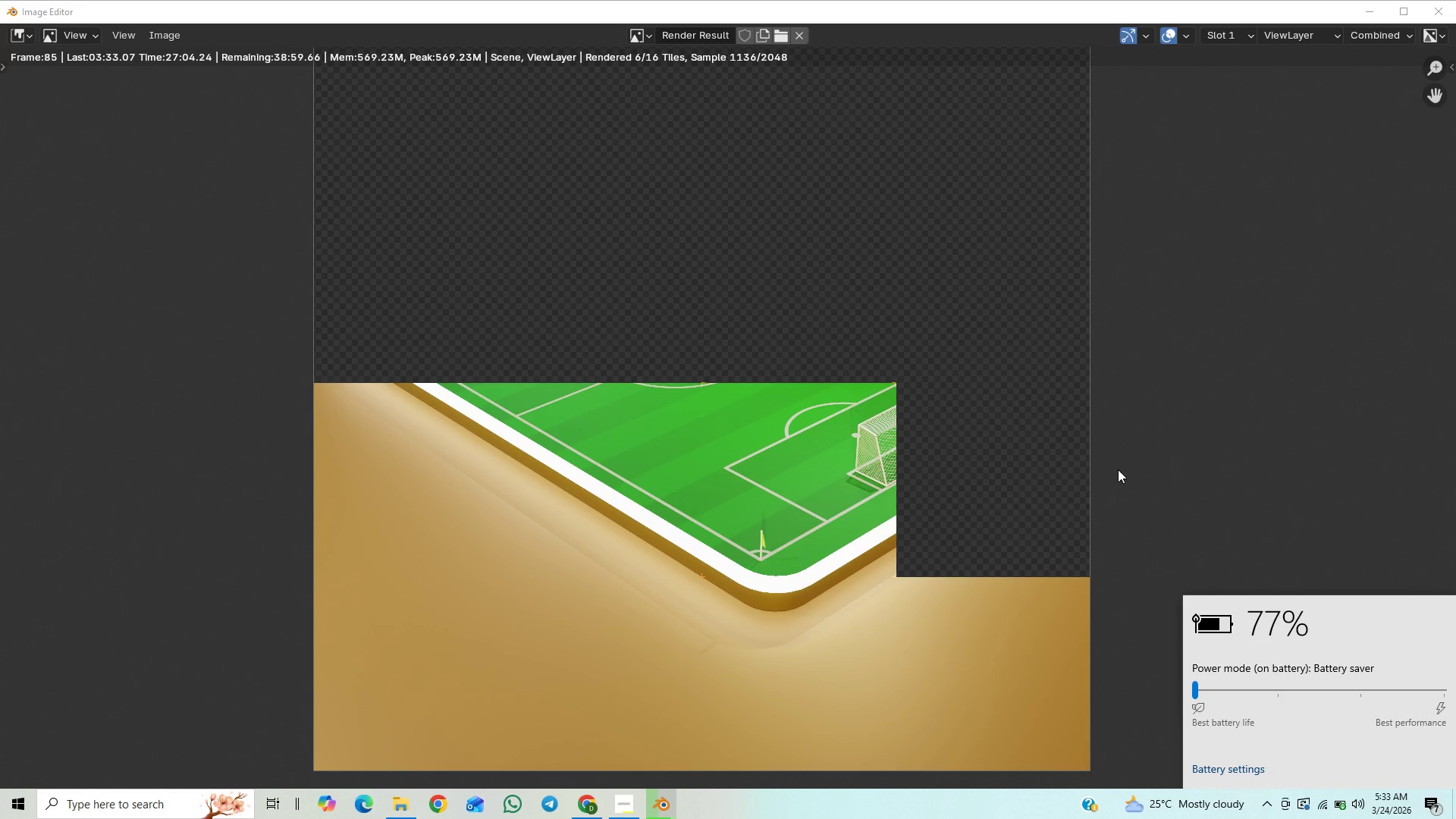 
wait(13.91)
 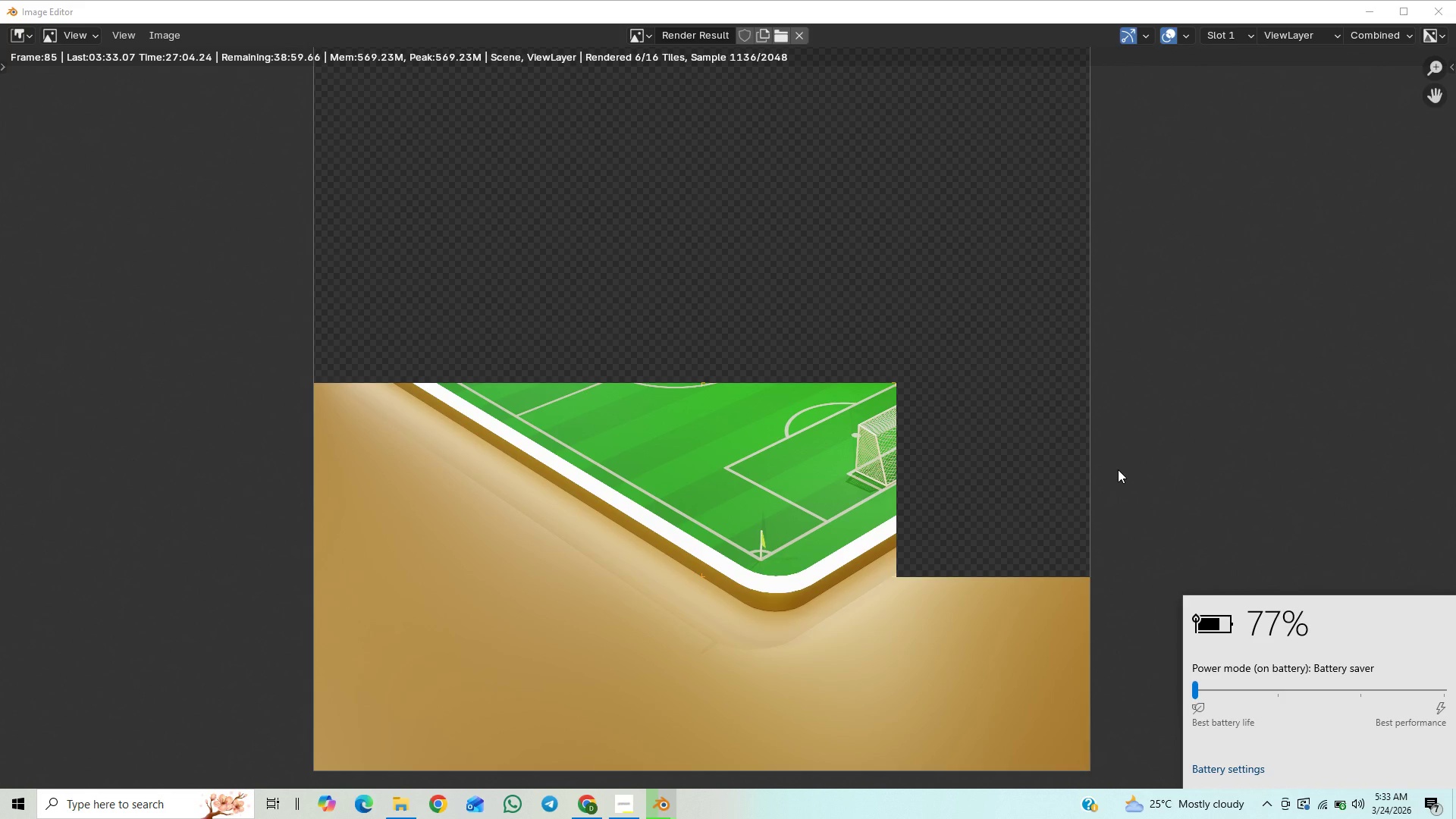 
left_click([1118, 469])
 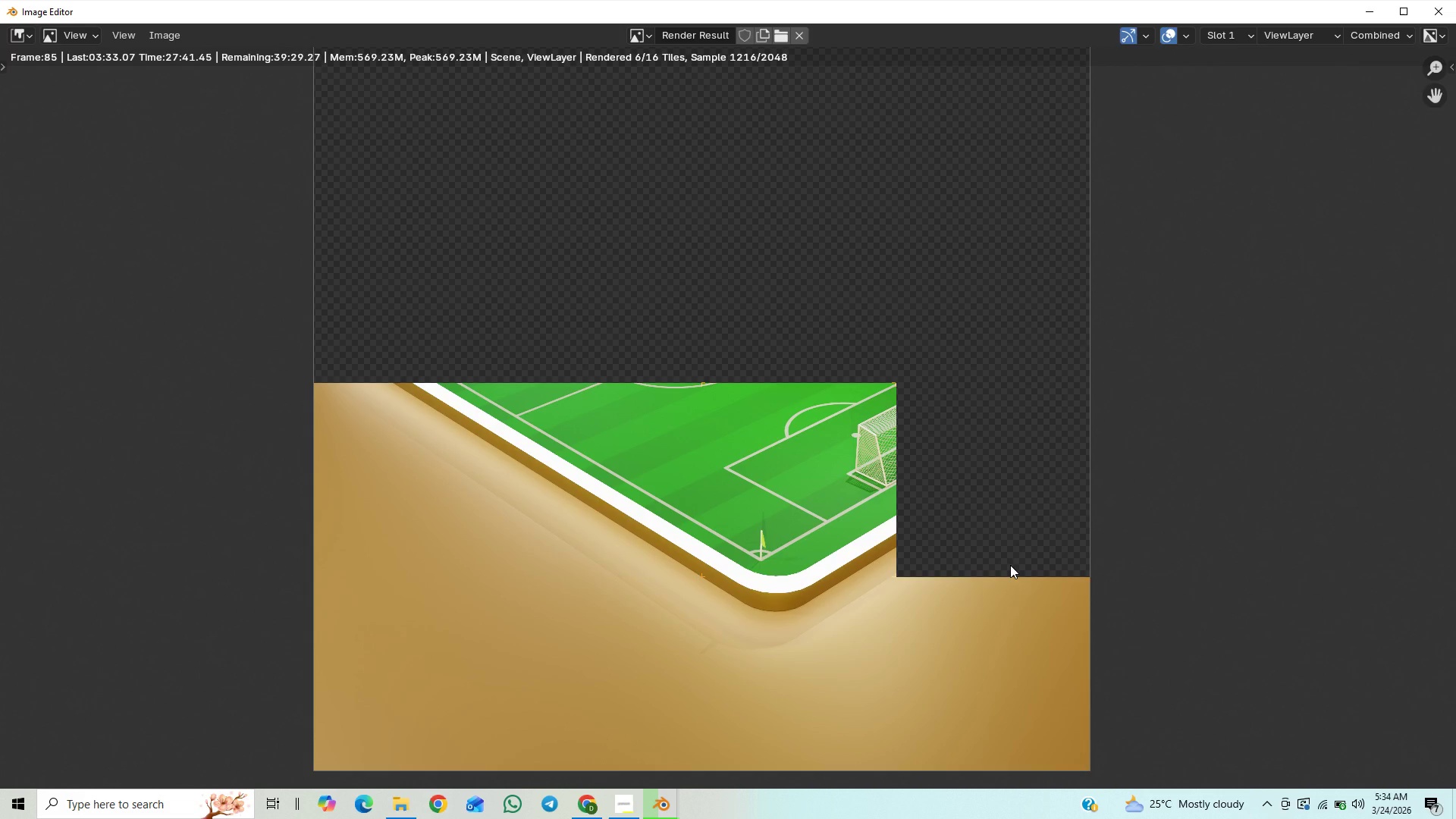 
wait(42.89)
 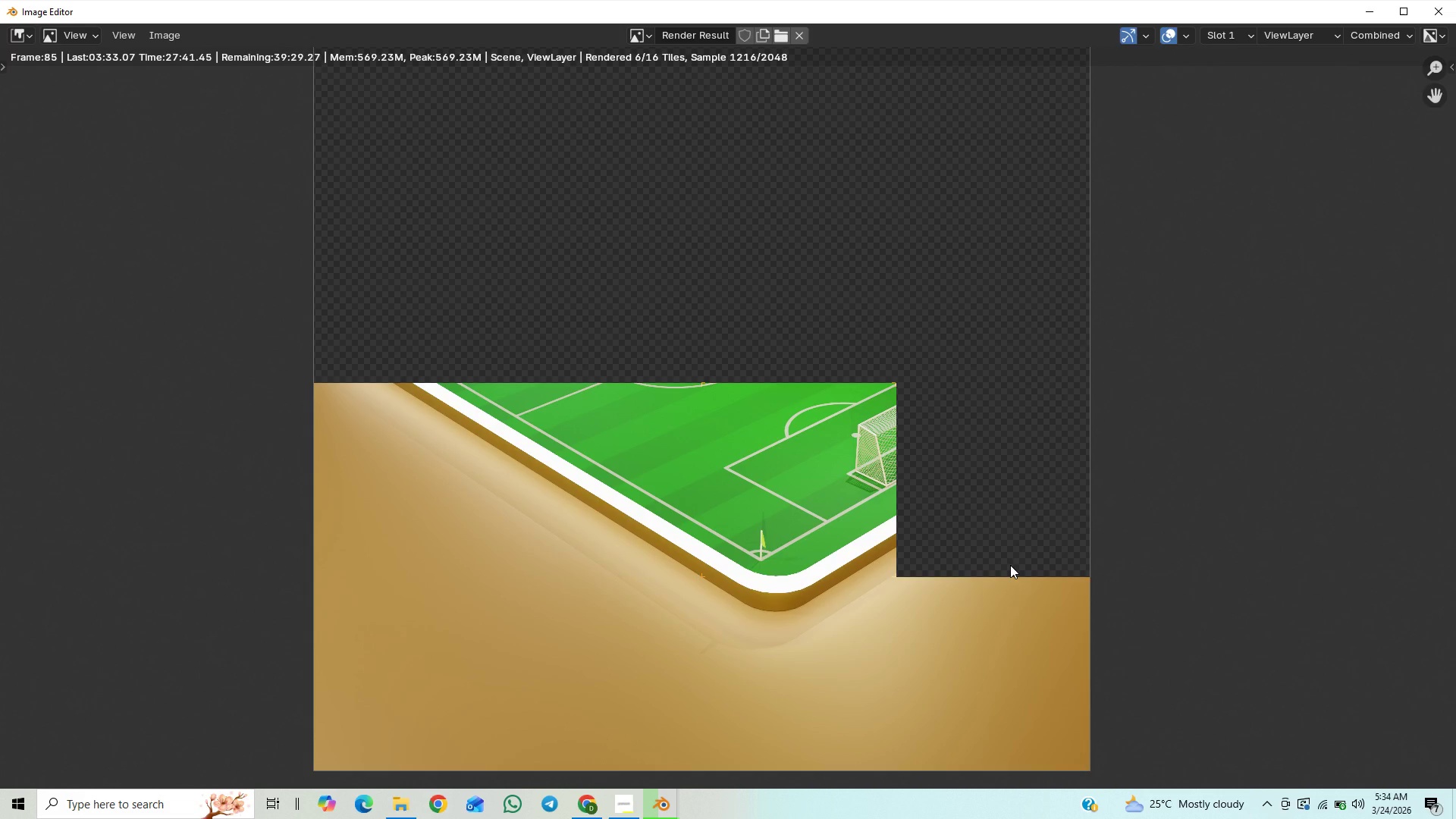 
left_click([627, 806])